 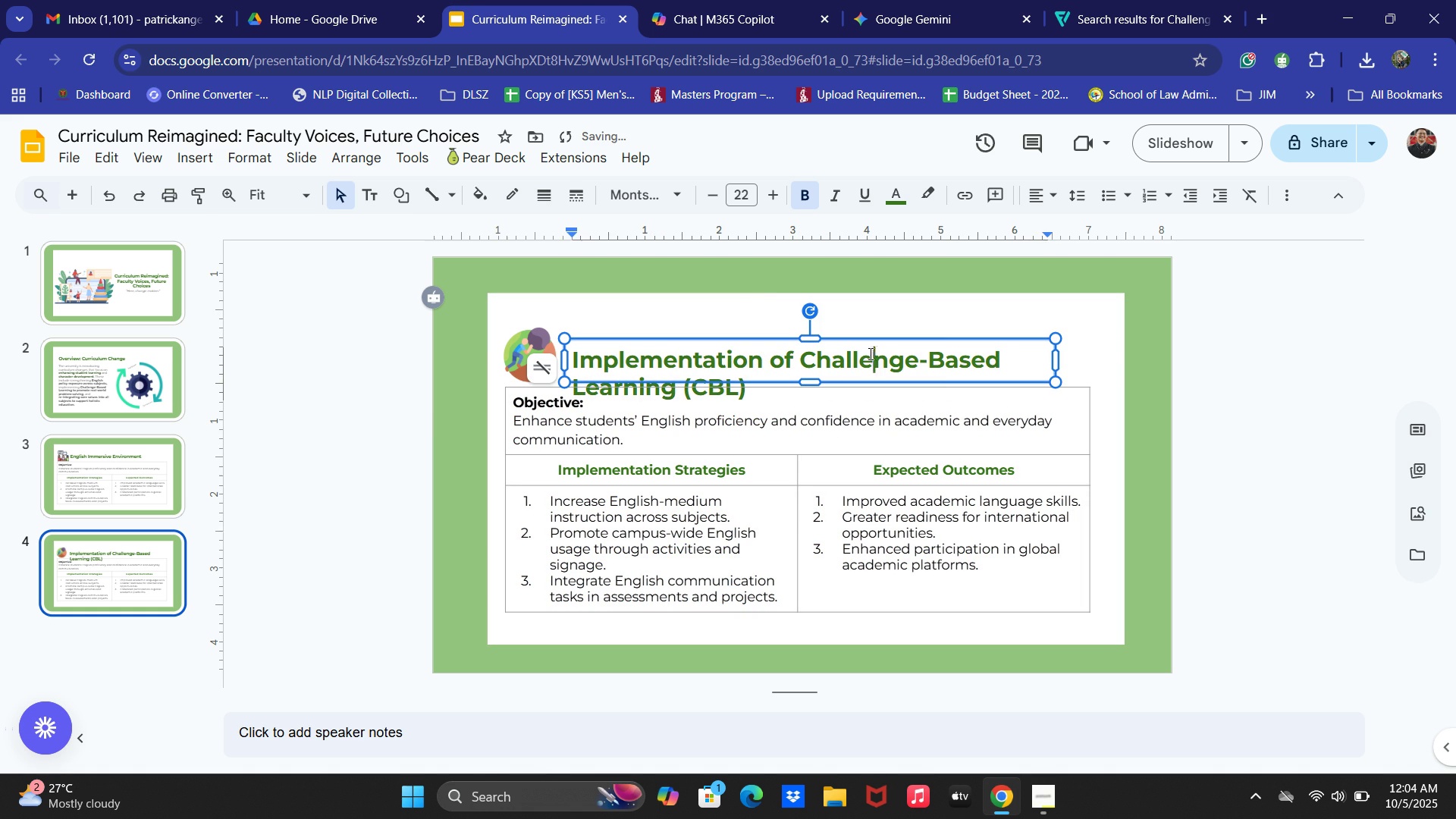 
key(Control+ControlLeft)
 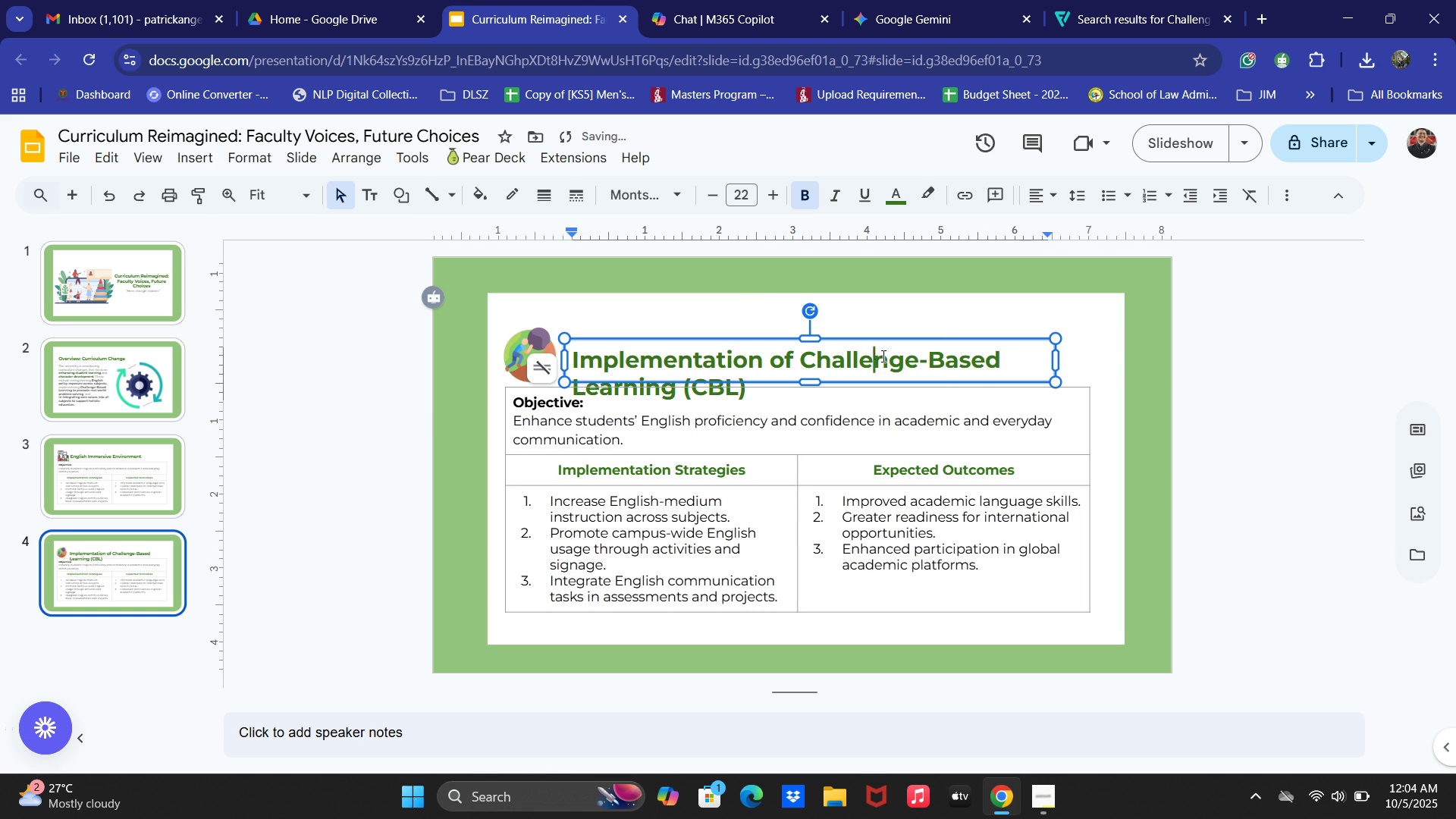 
key(Control+A)
 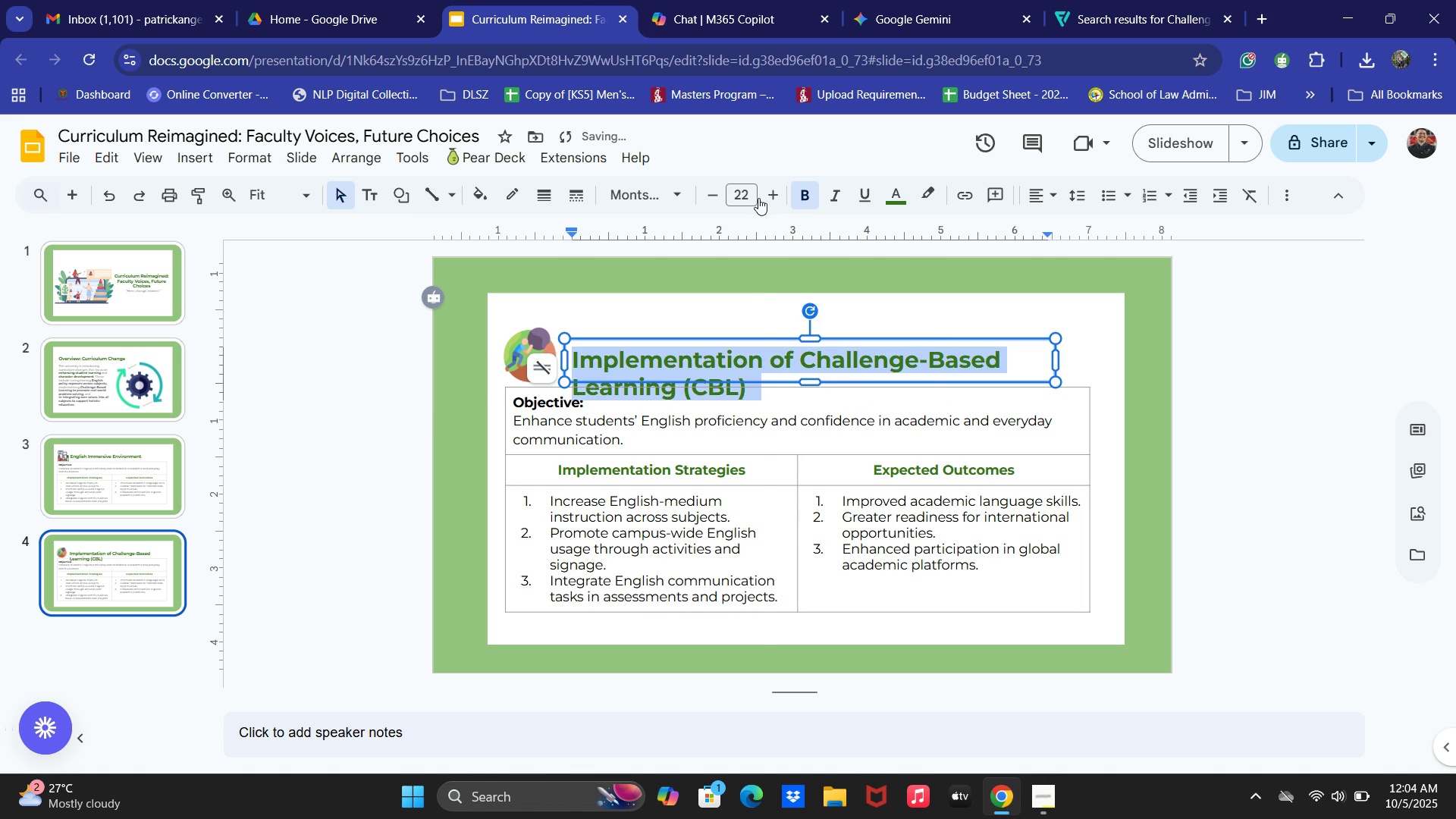 
left_click([749, 196])
 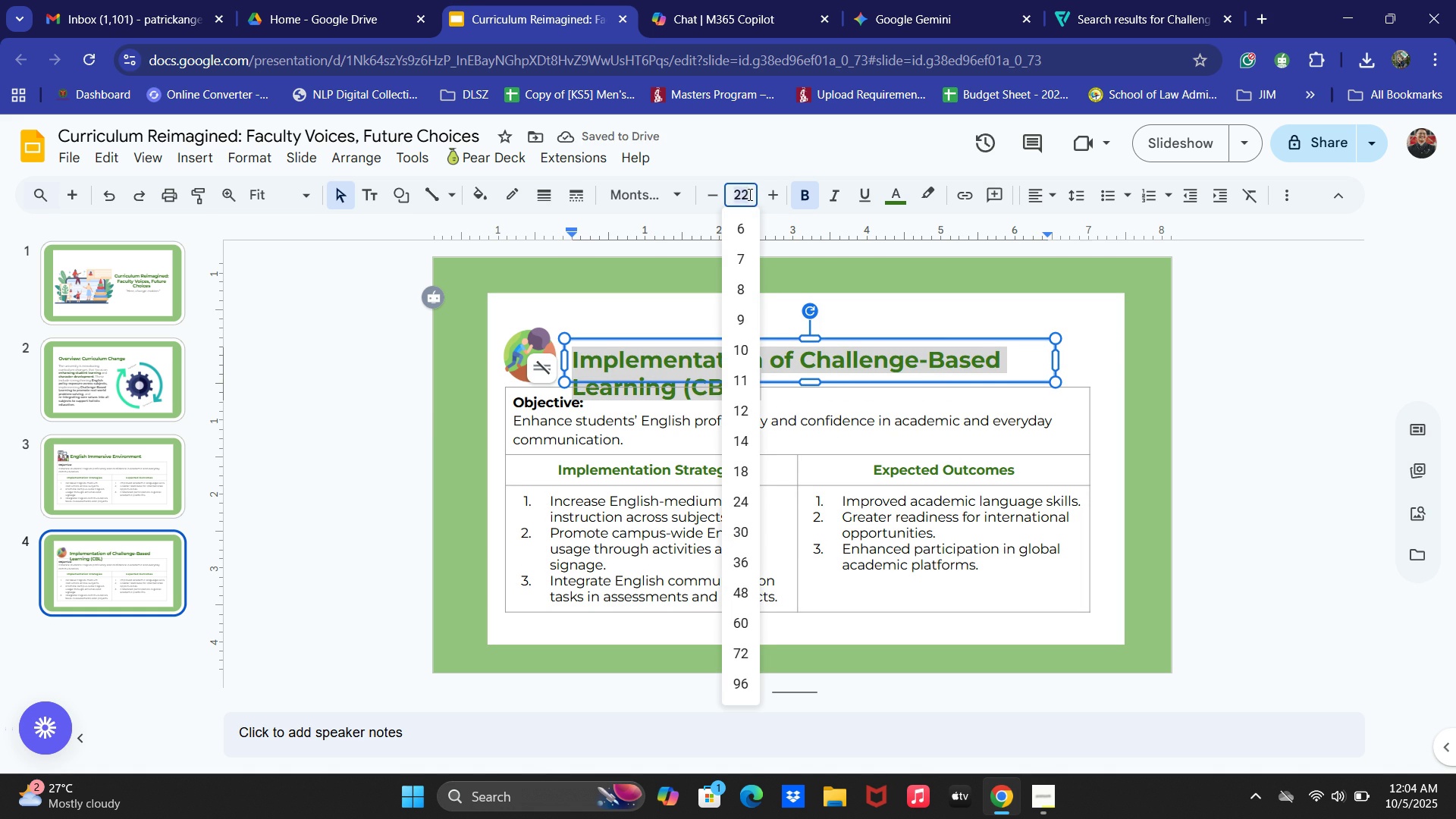 
key(Numpad2)
 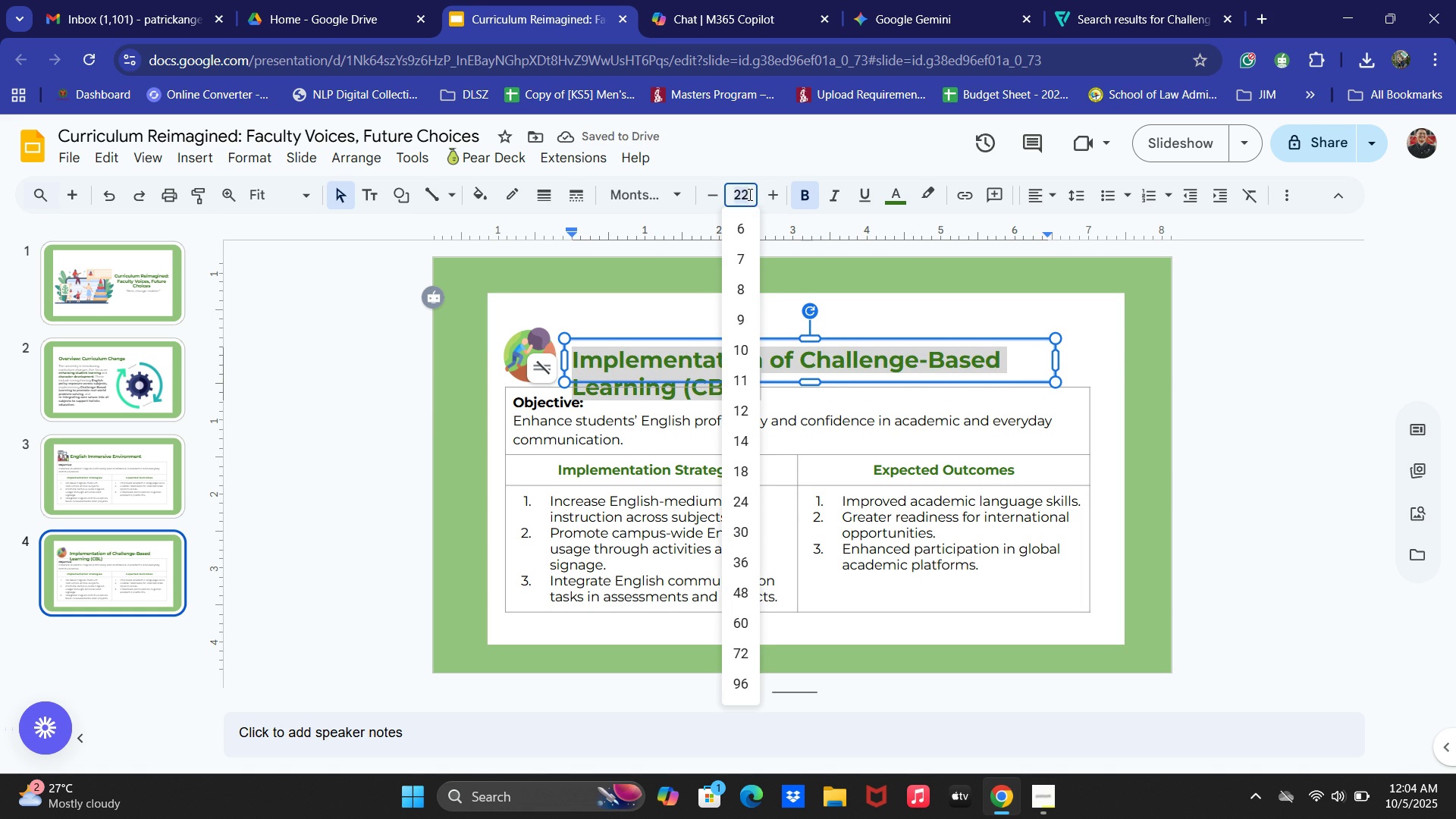 
key(Numpad0)
 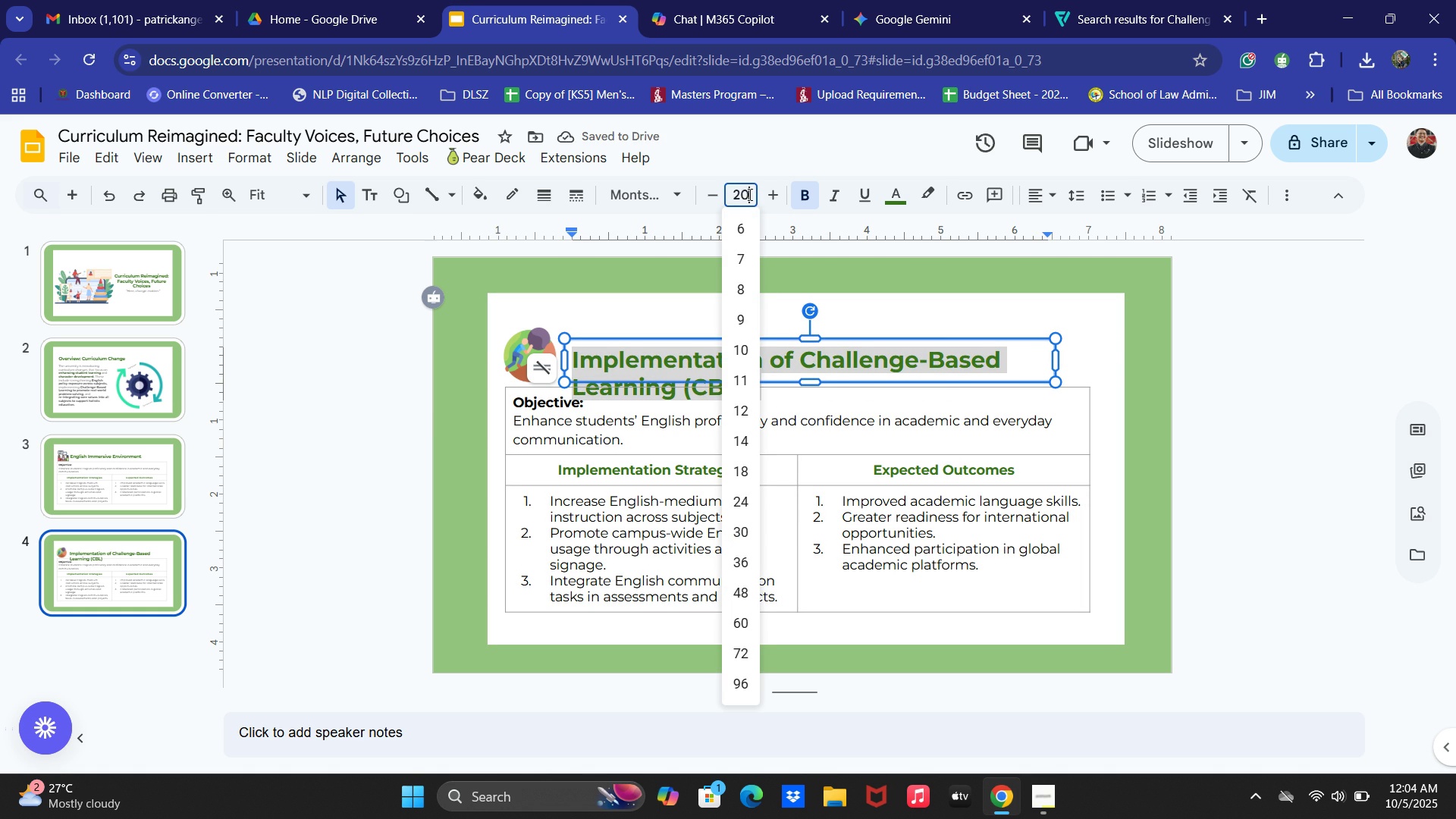 
key(NumpadEnter)
 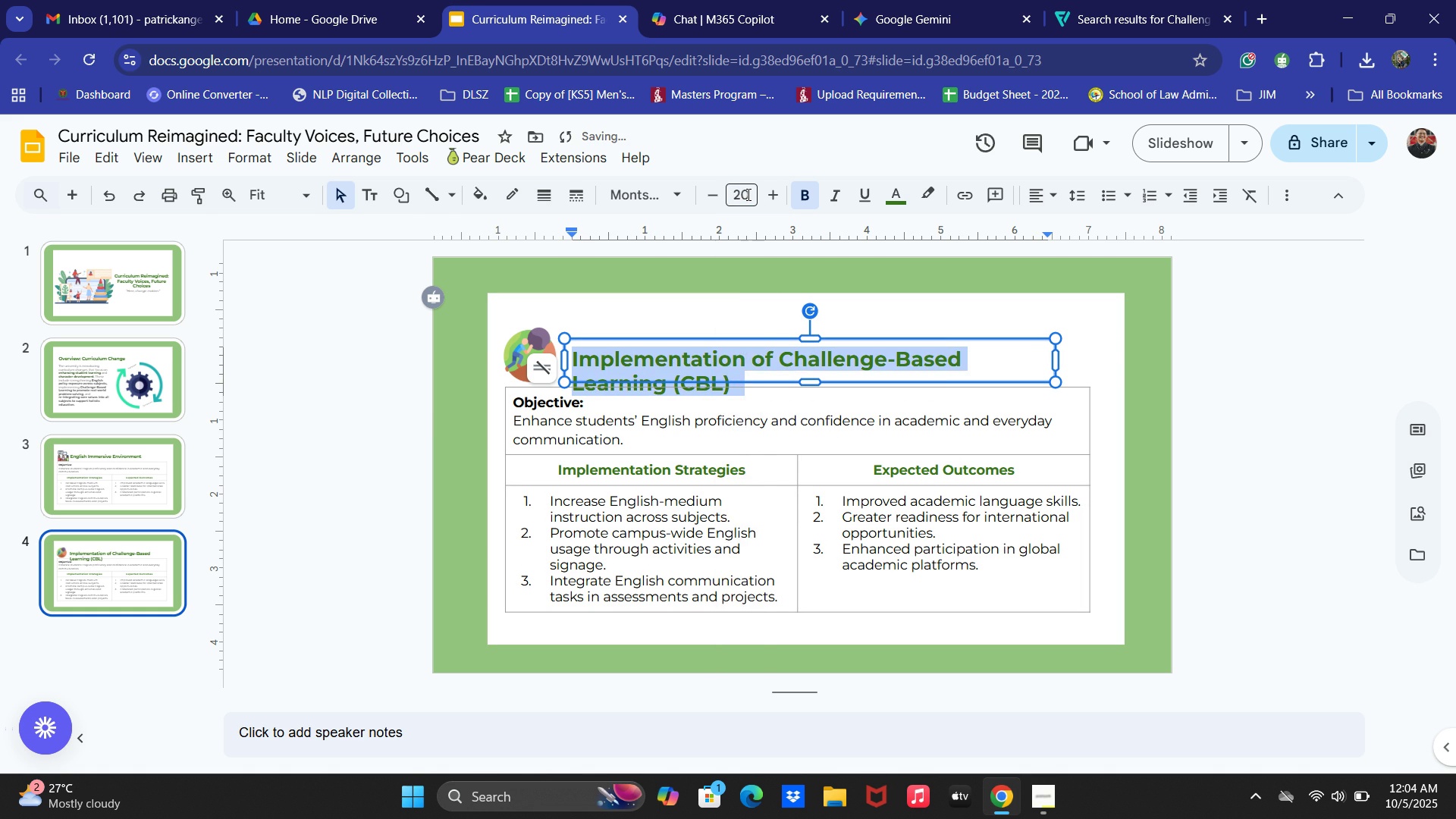 
left_click([747, 194])
 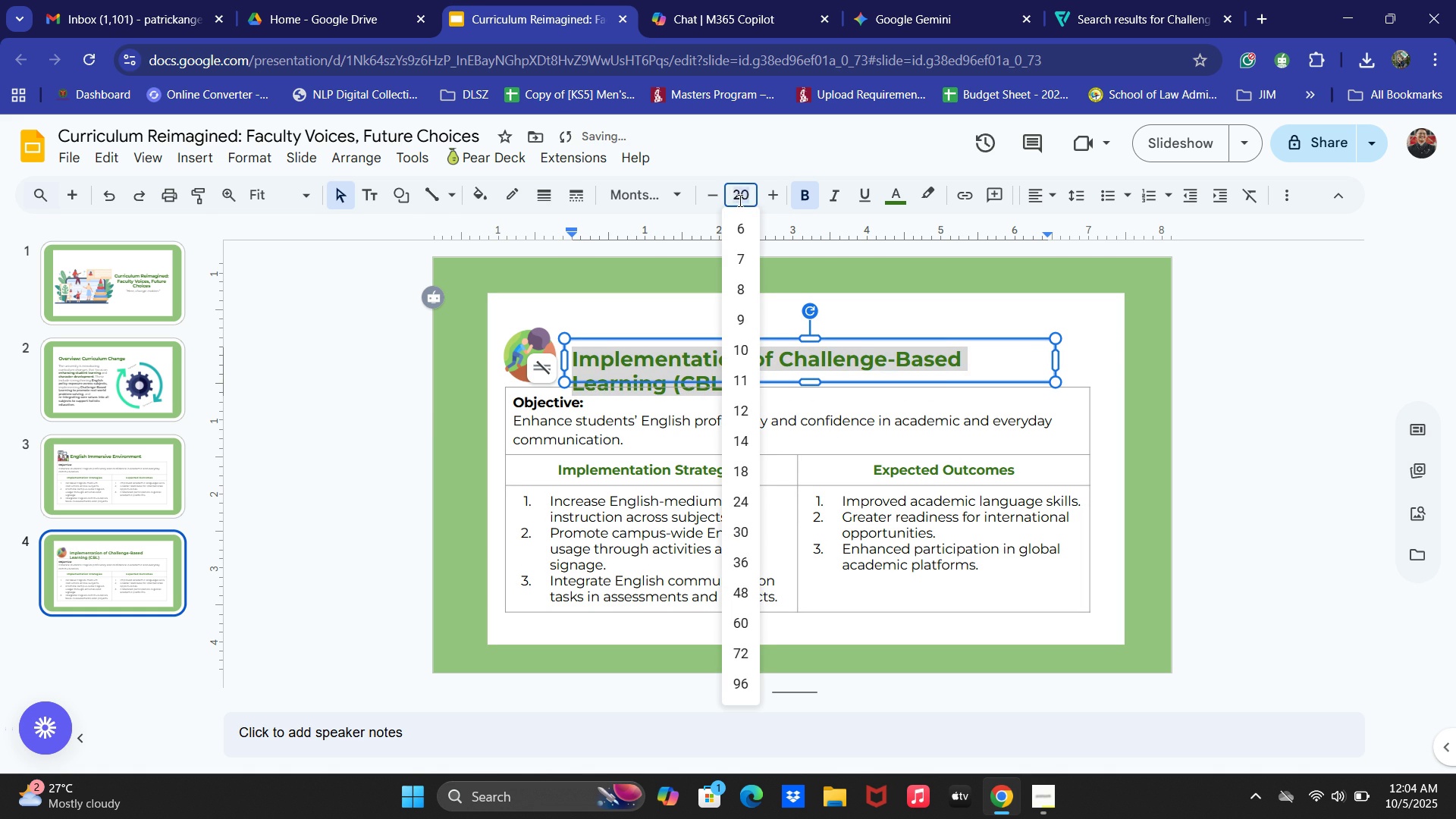 
key(Numpad1)
 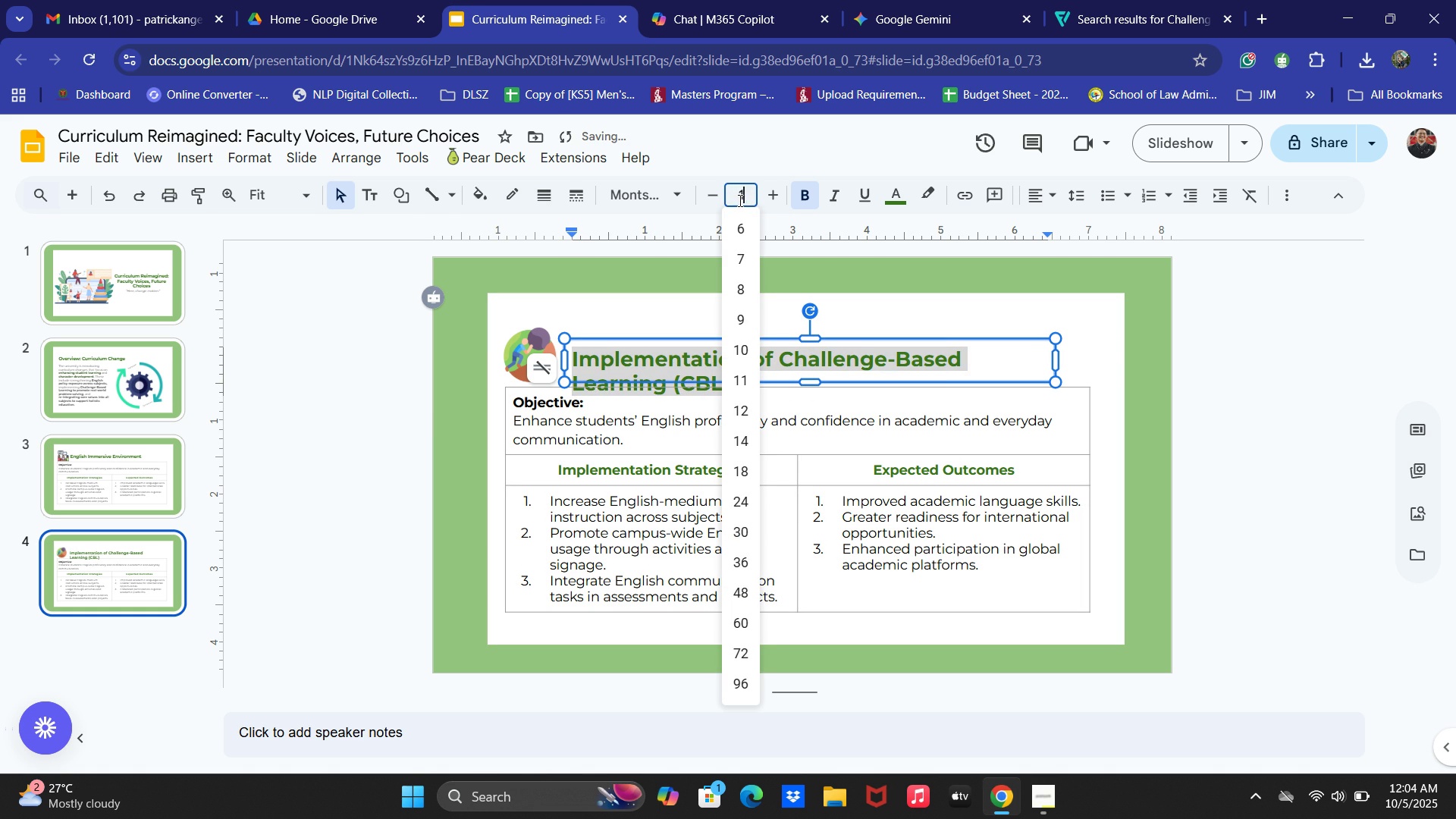 
key(Numpad8)
 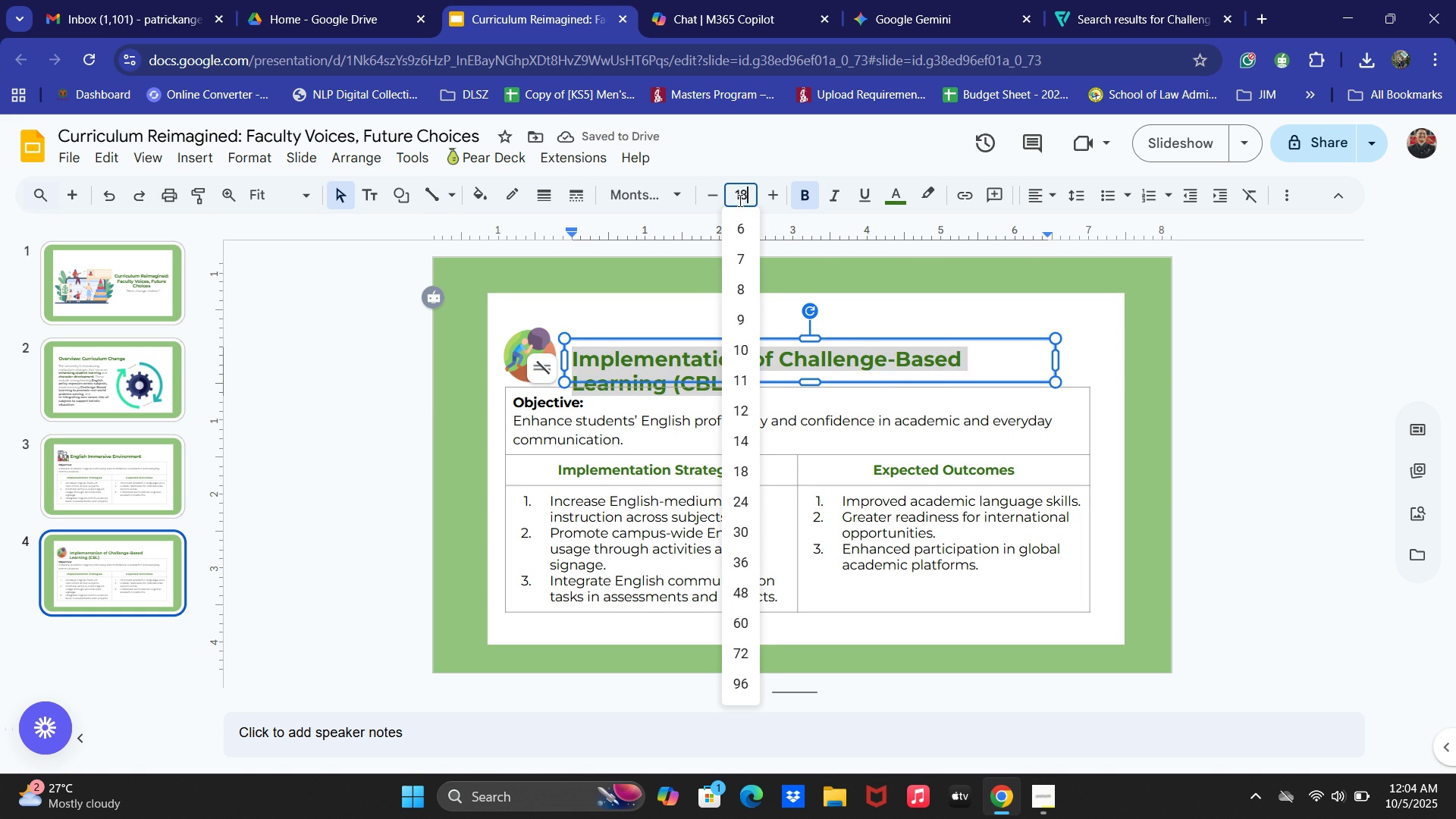 
key(NumpadEnter)
 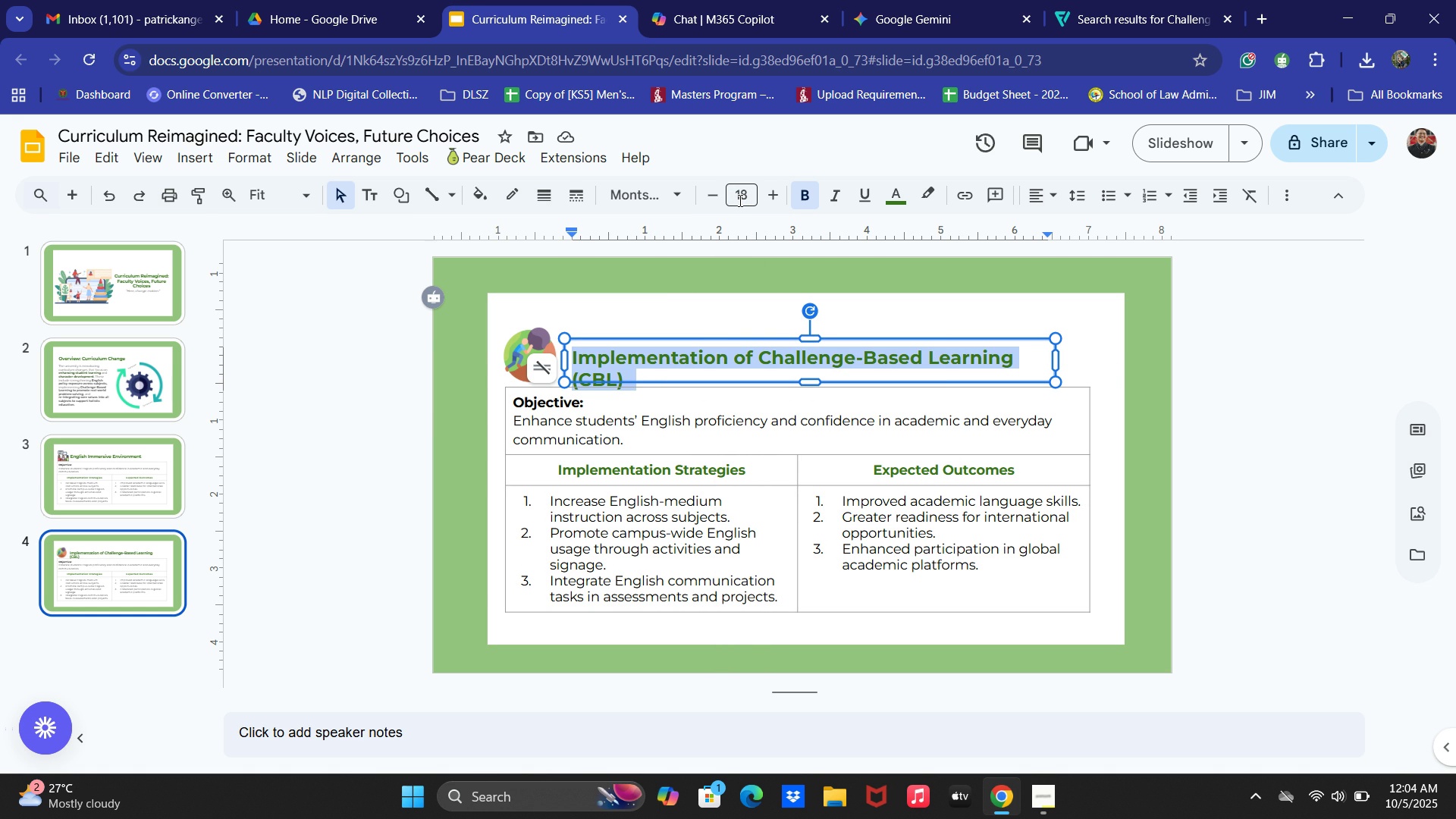 
wait(7.66)
 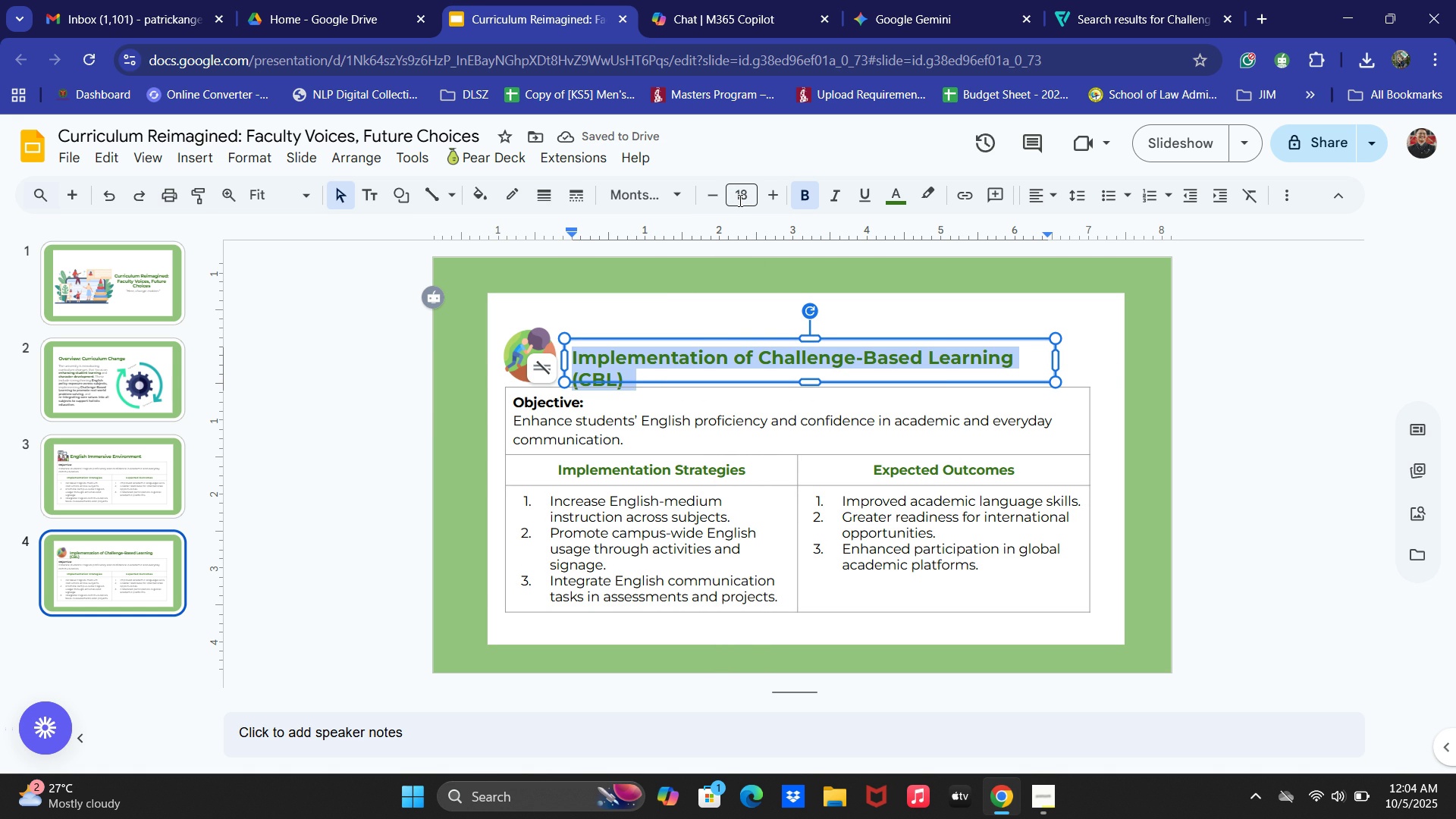 
left_click([692, 337])
 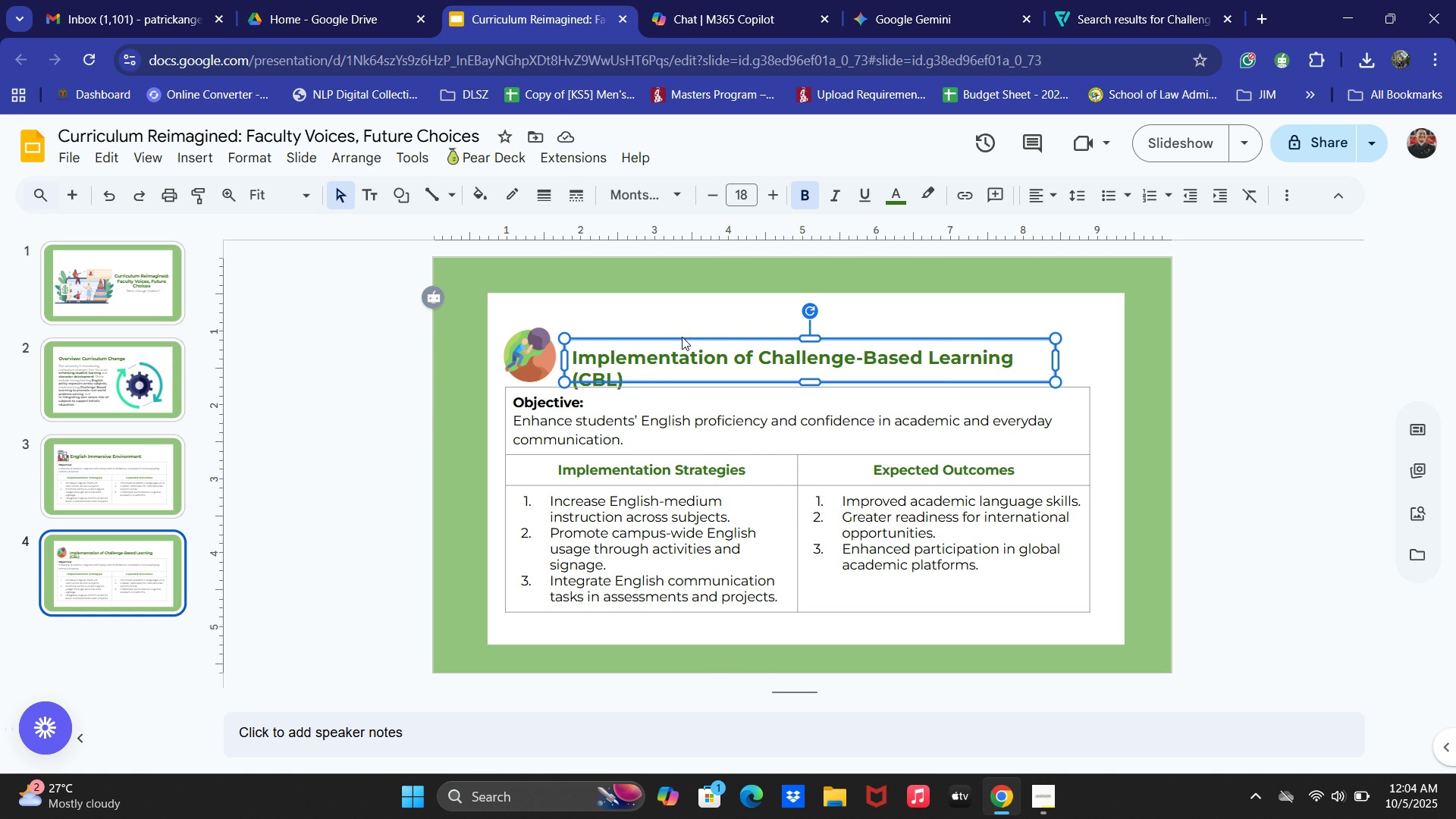 
key(ArrowUp)
 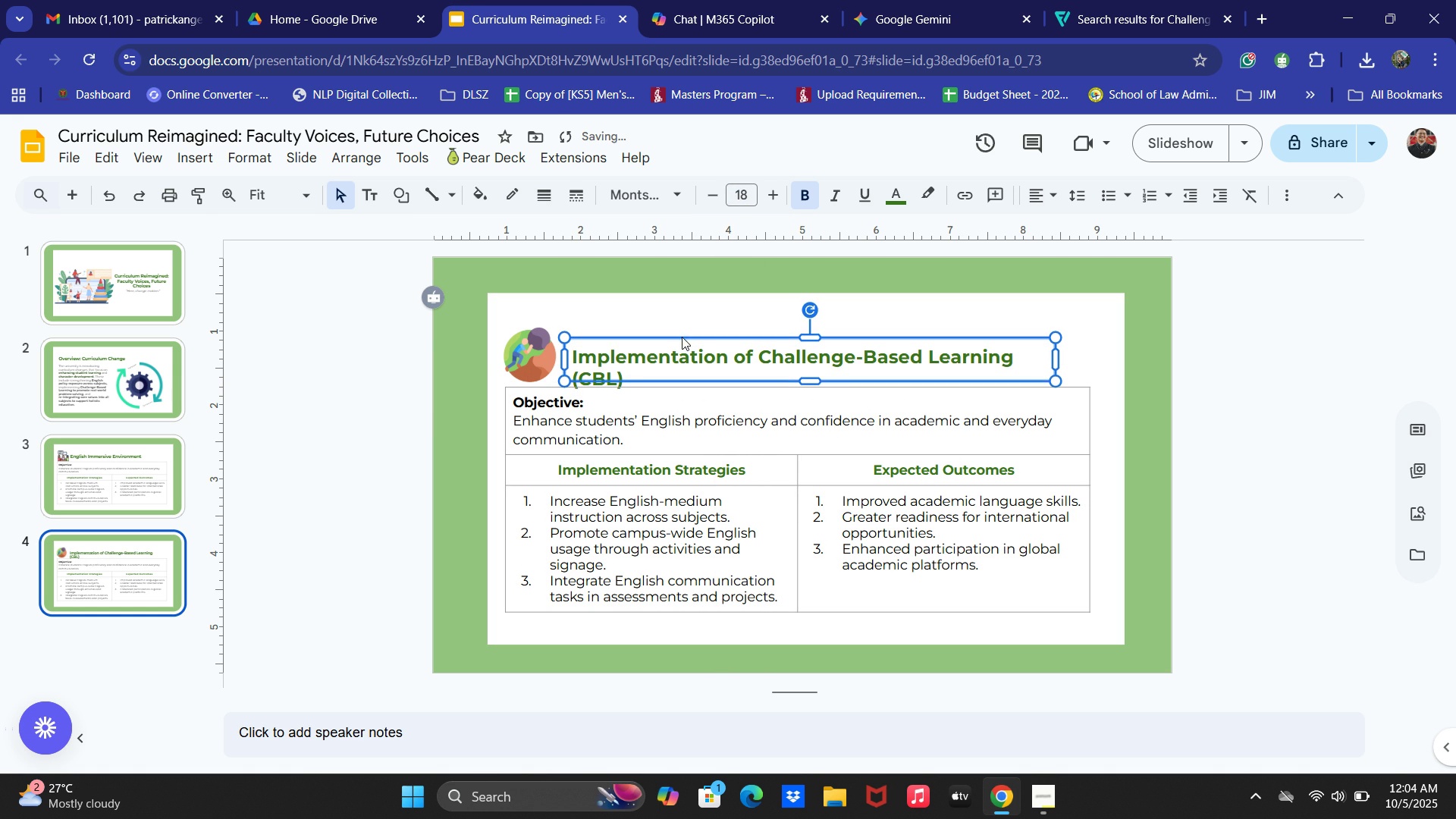 
key(ArrowUp)
 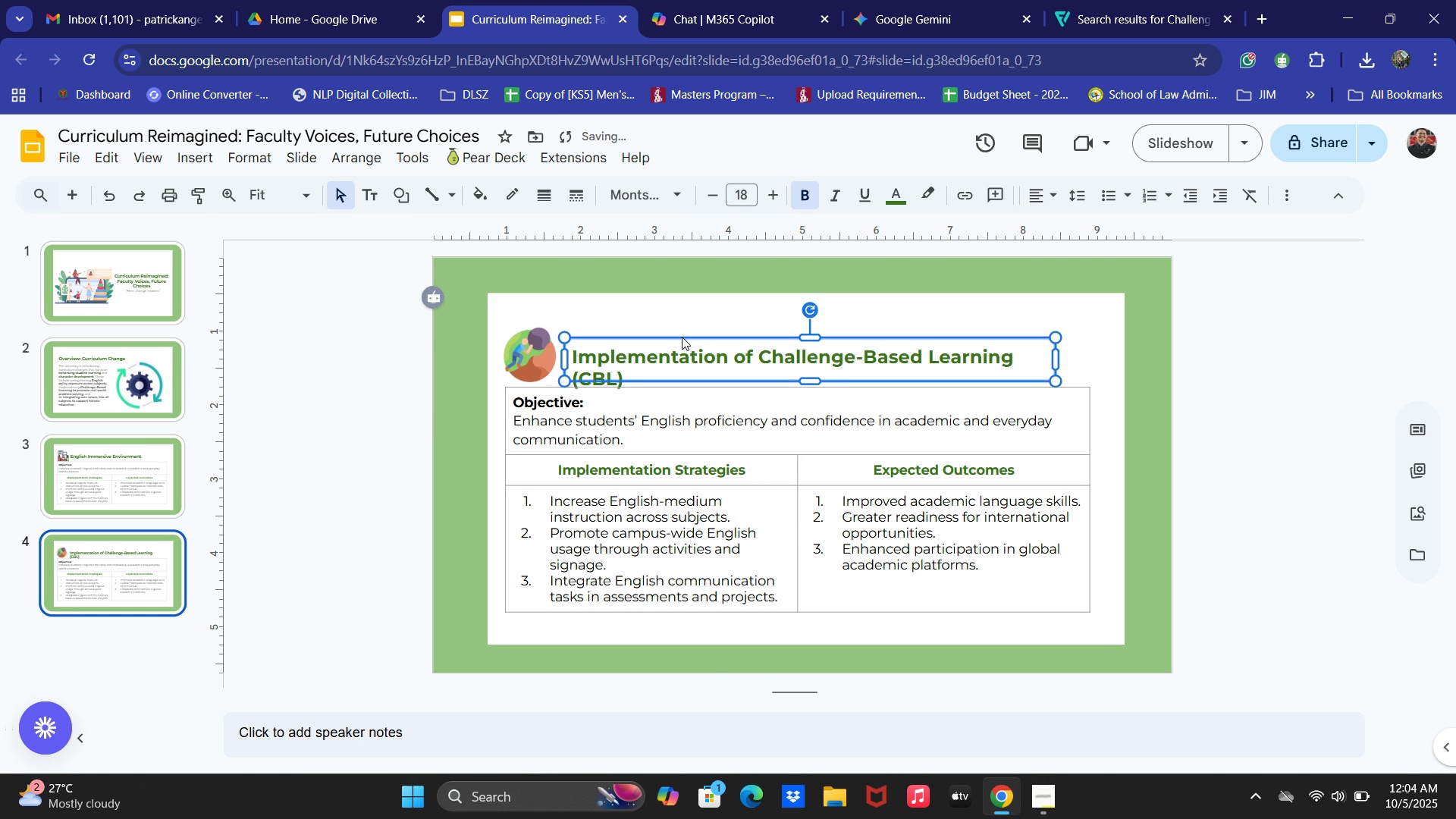 
key(ArrowUp)
 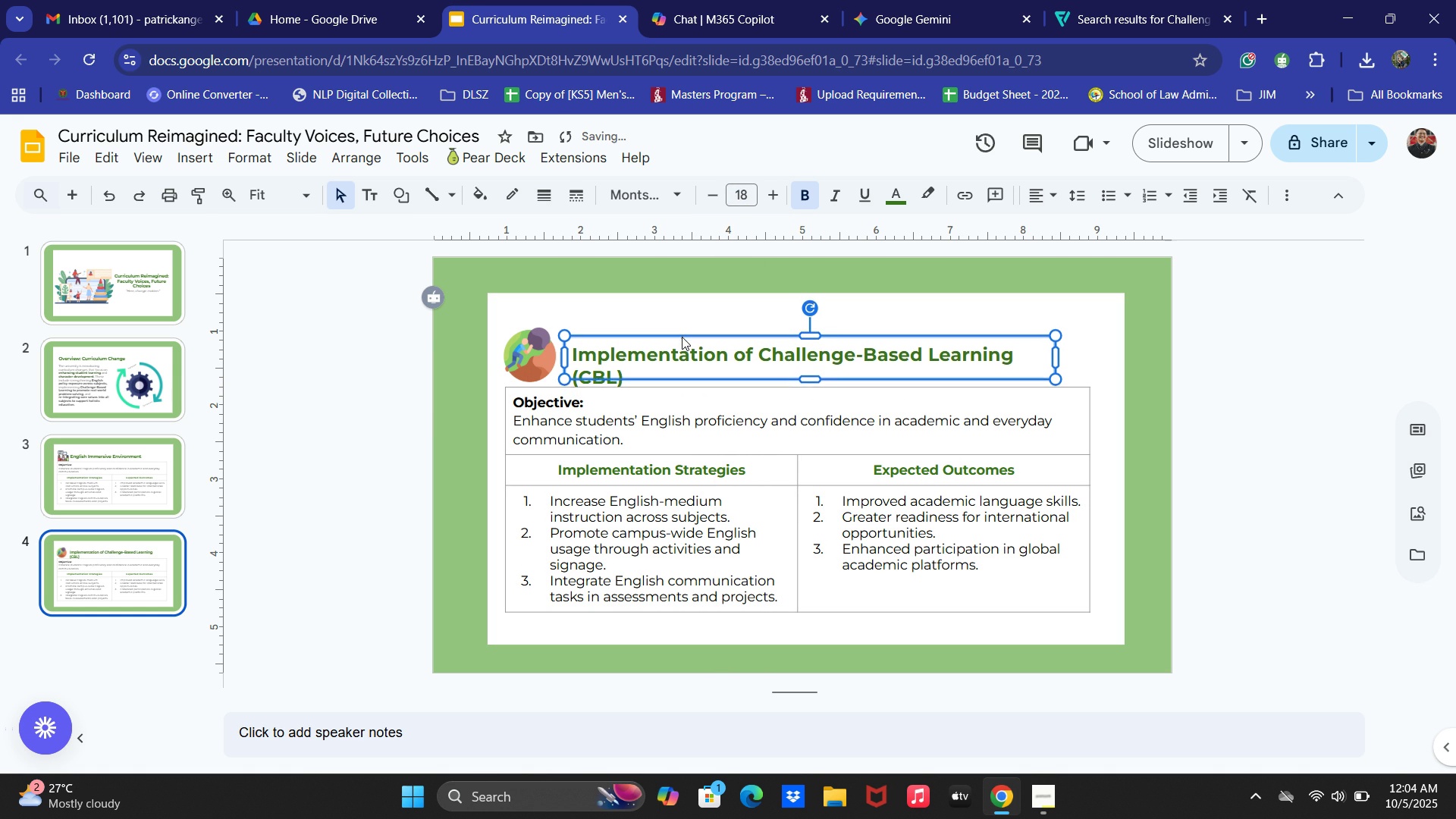 
key(ArrowUp)
 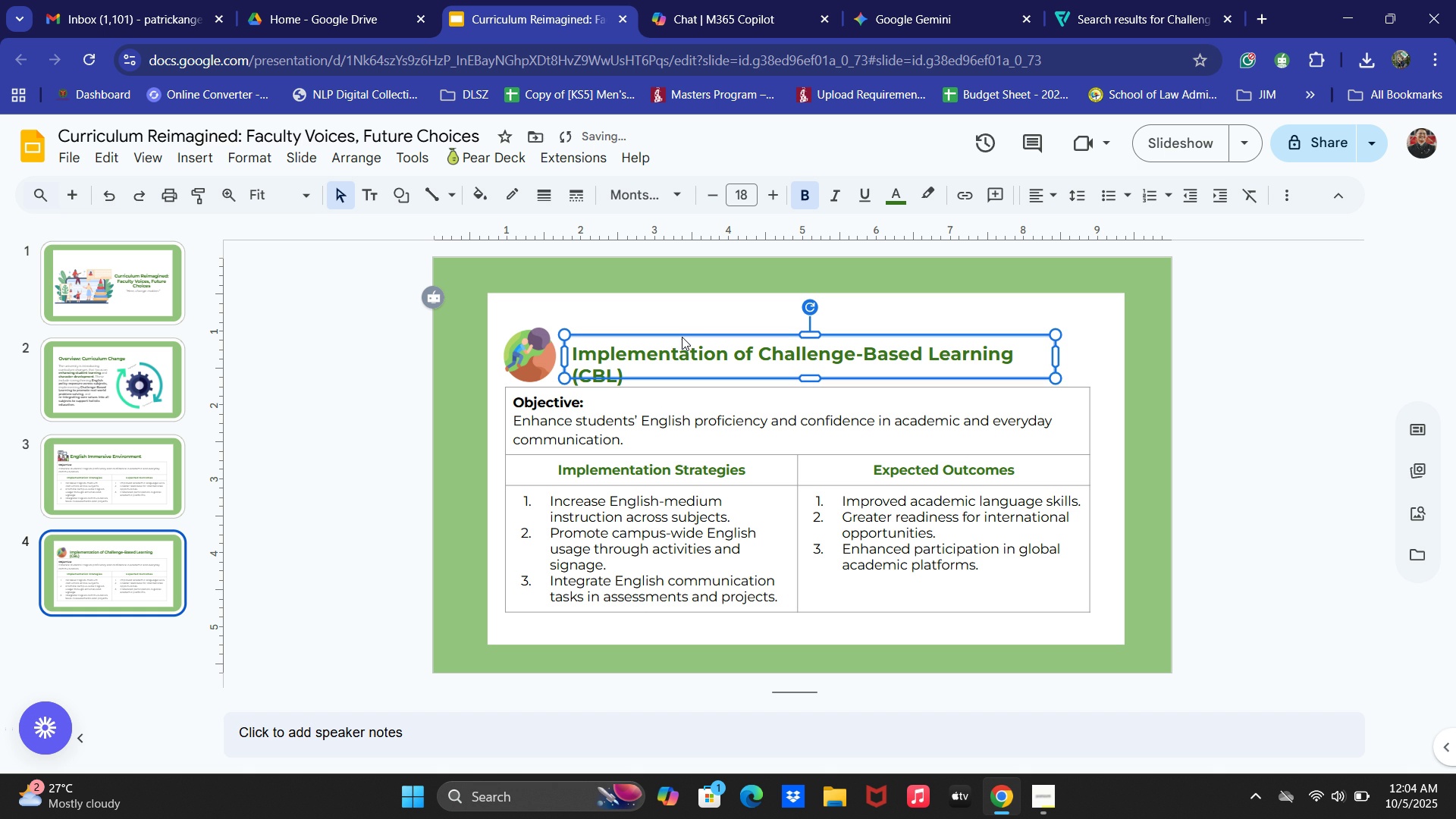 
key(ArrowUp)
 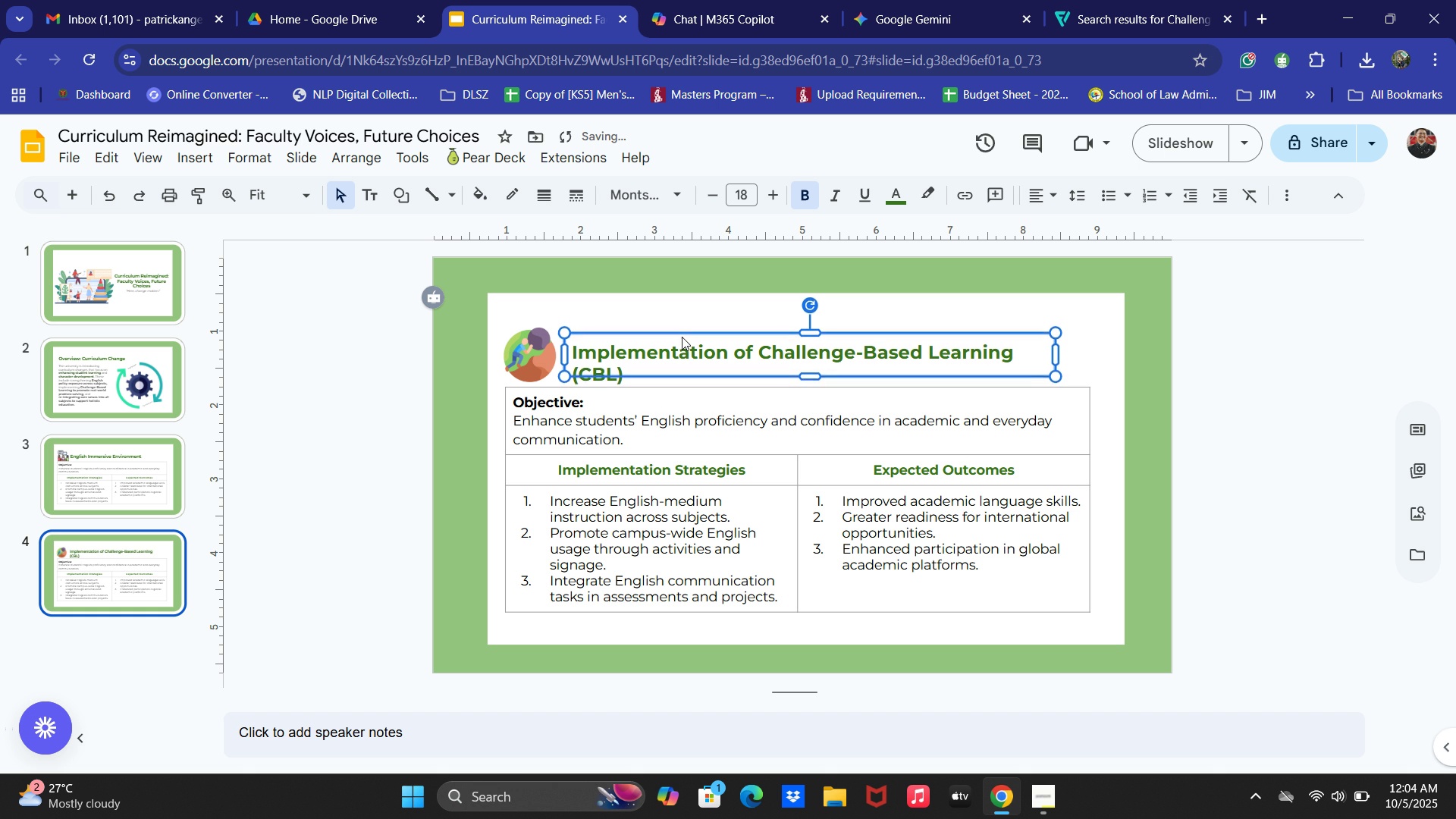 
key(ArrowUp)
 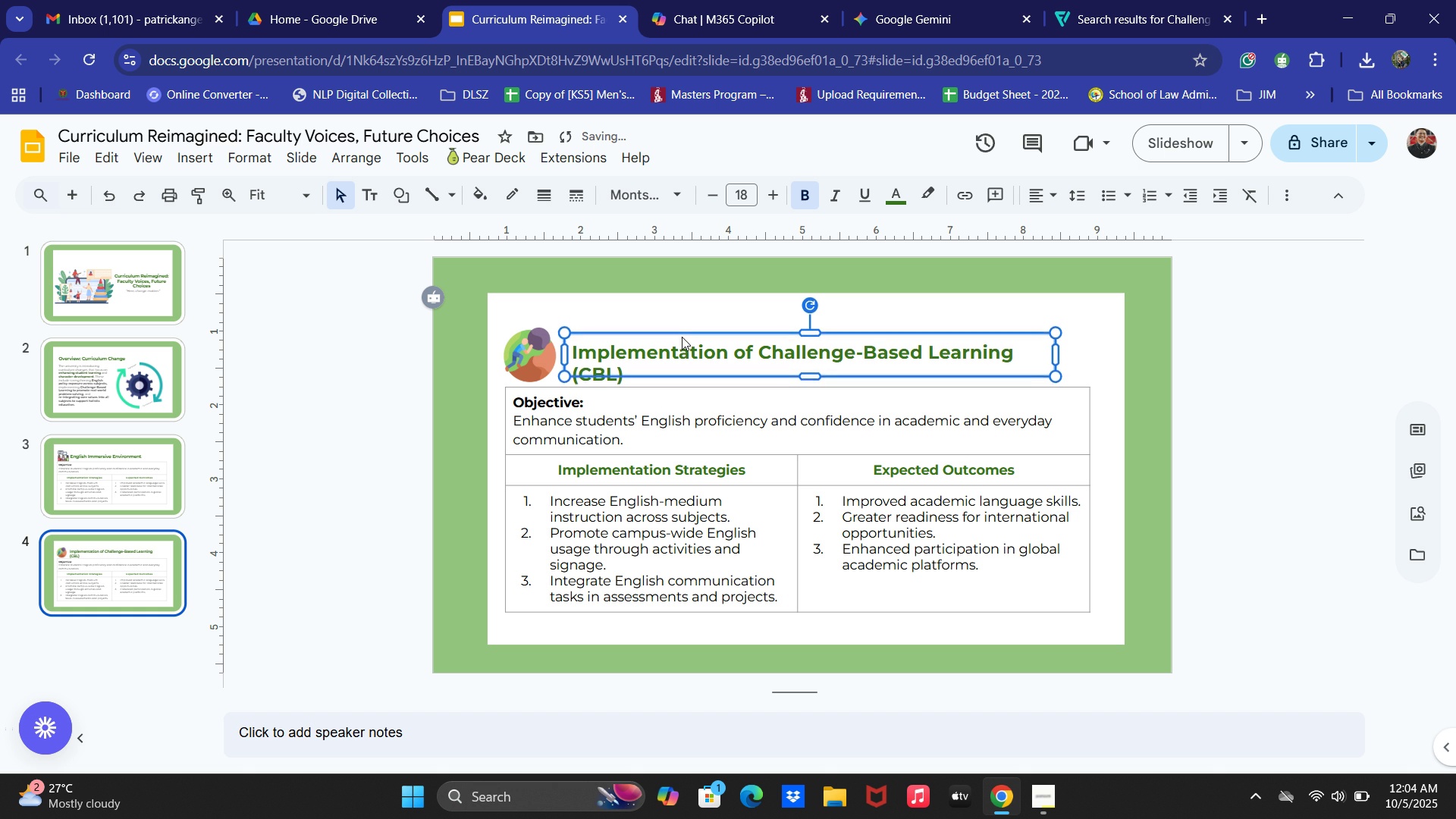 
key(ArrowUp)
 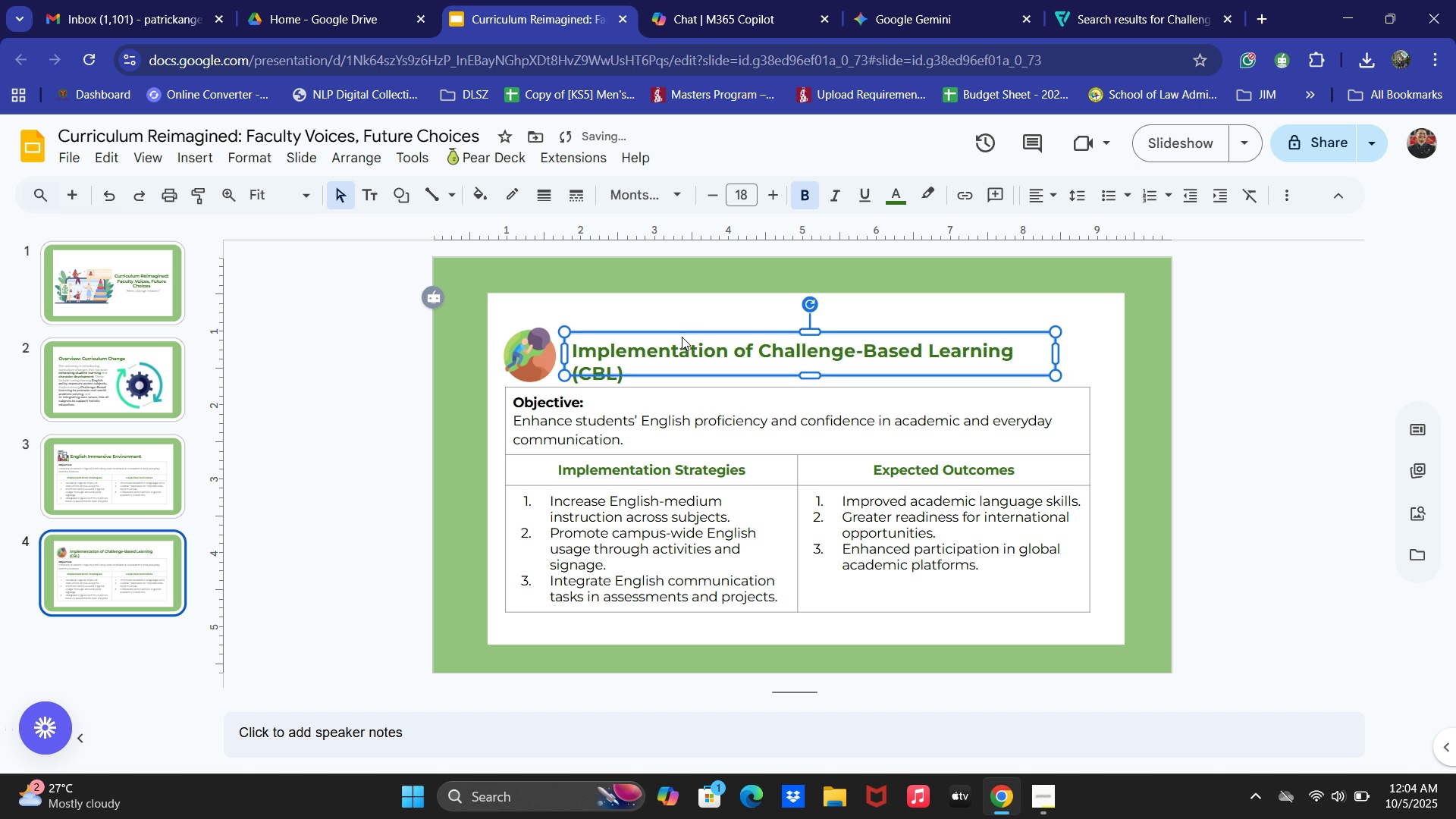 
key(ArrowUp)
 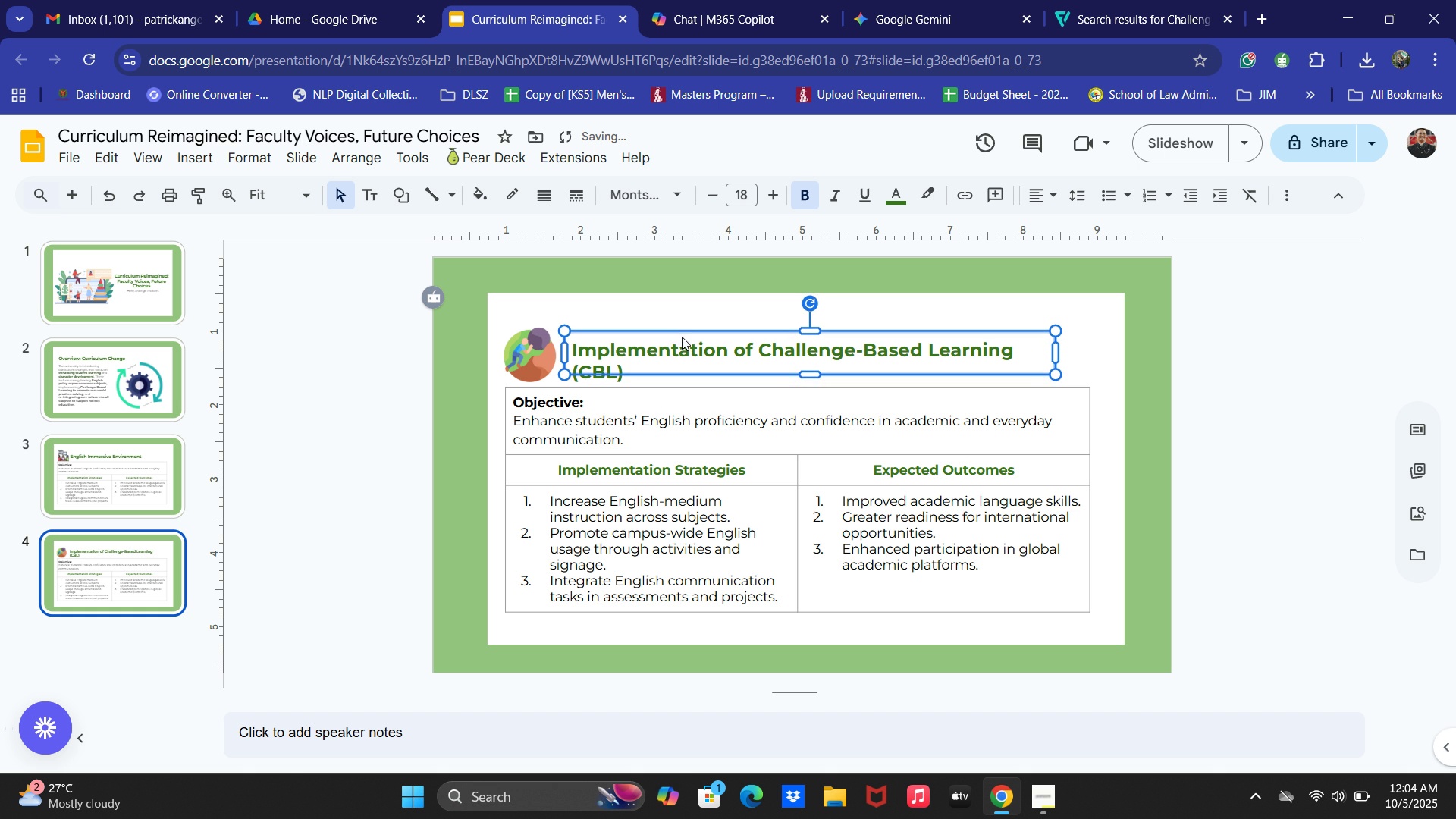 
key(ArrowUp)
 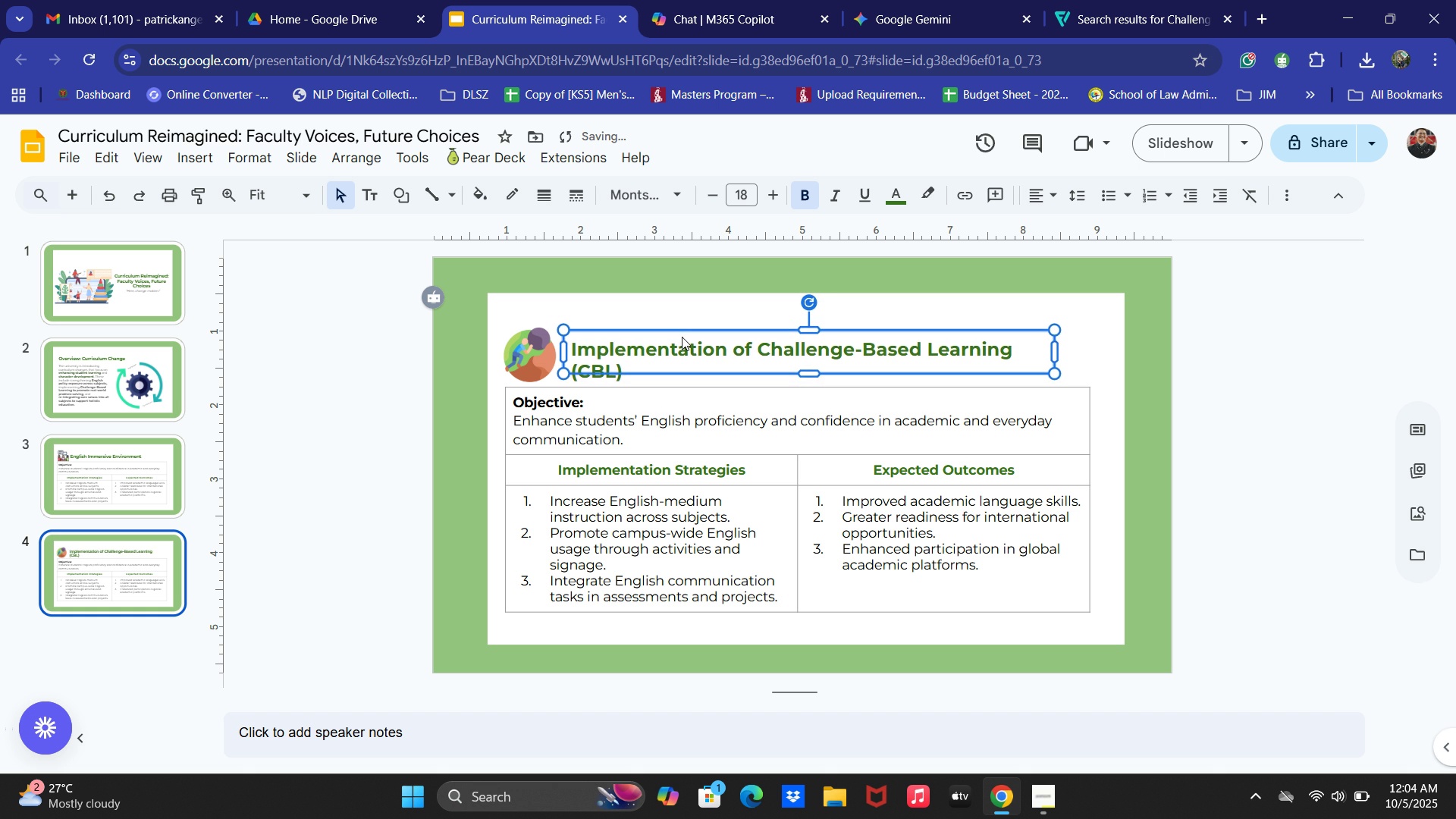 
key(ArrowLeft)
 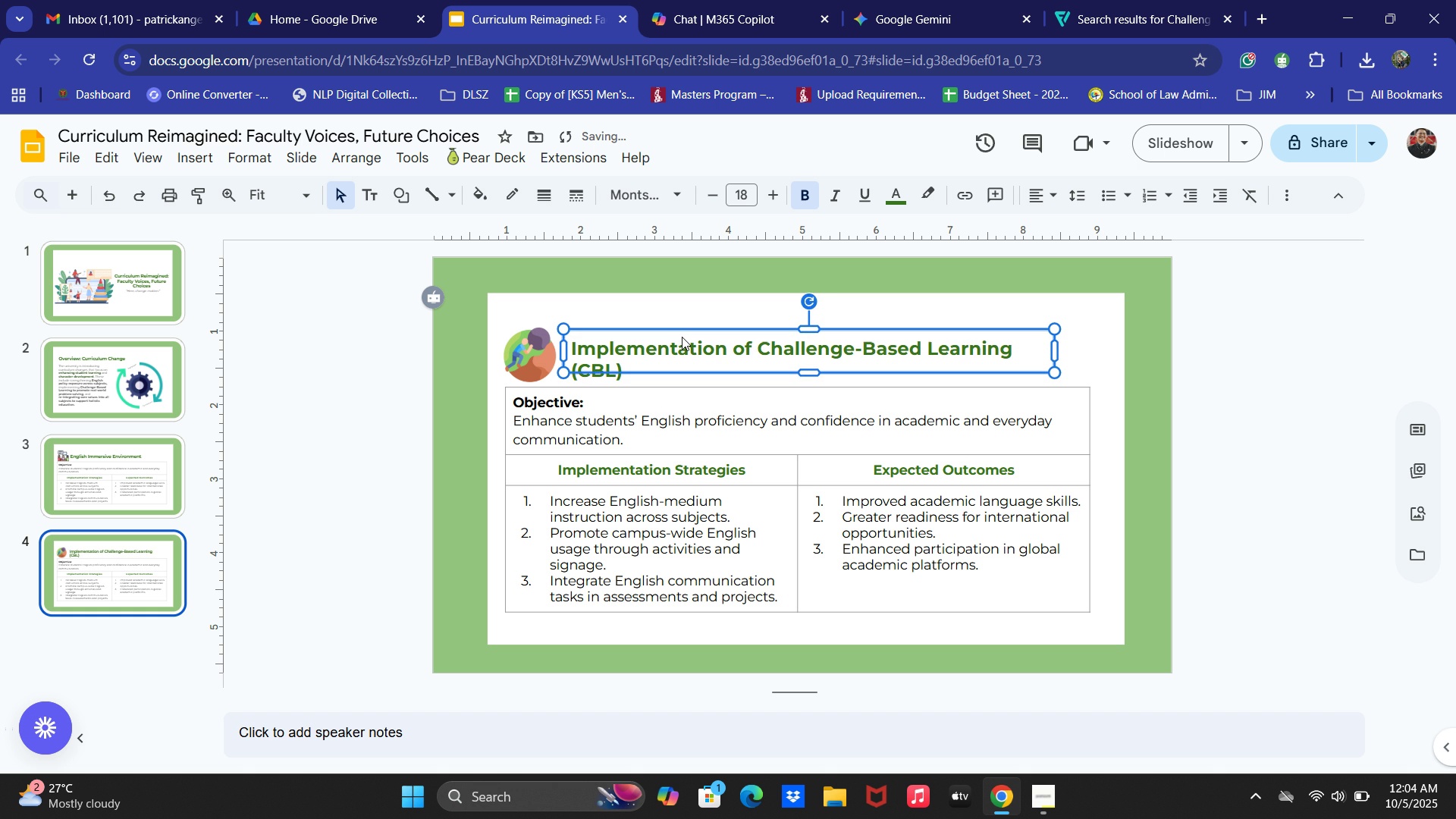 
key(ArrowUp)
 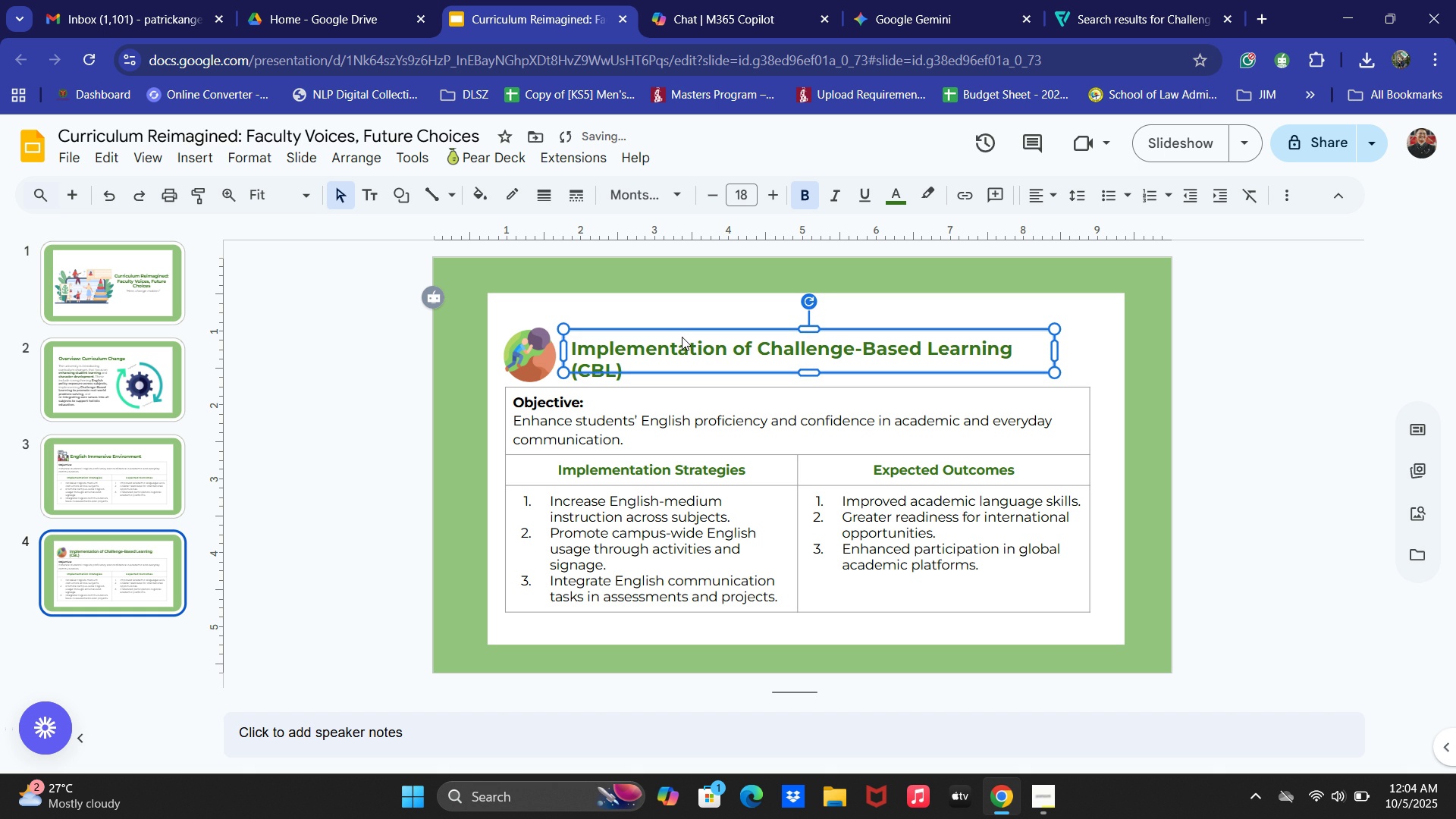 
key(ArrowUp)